 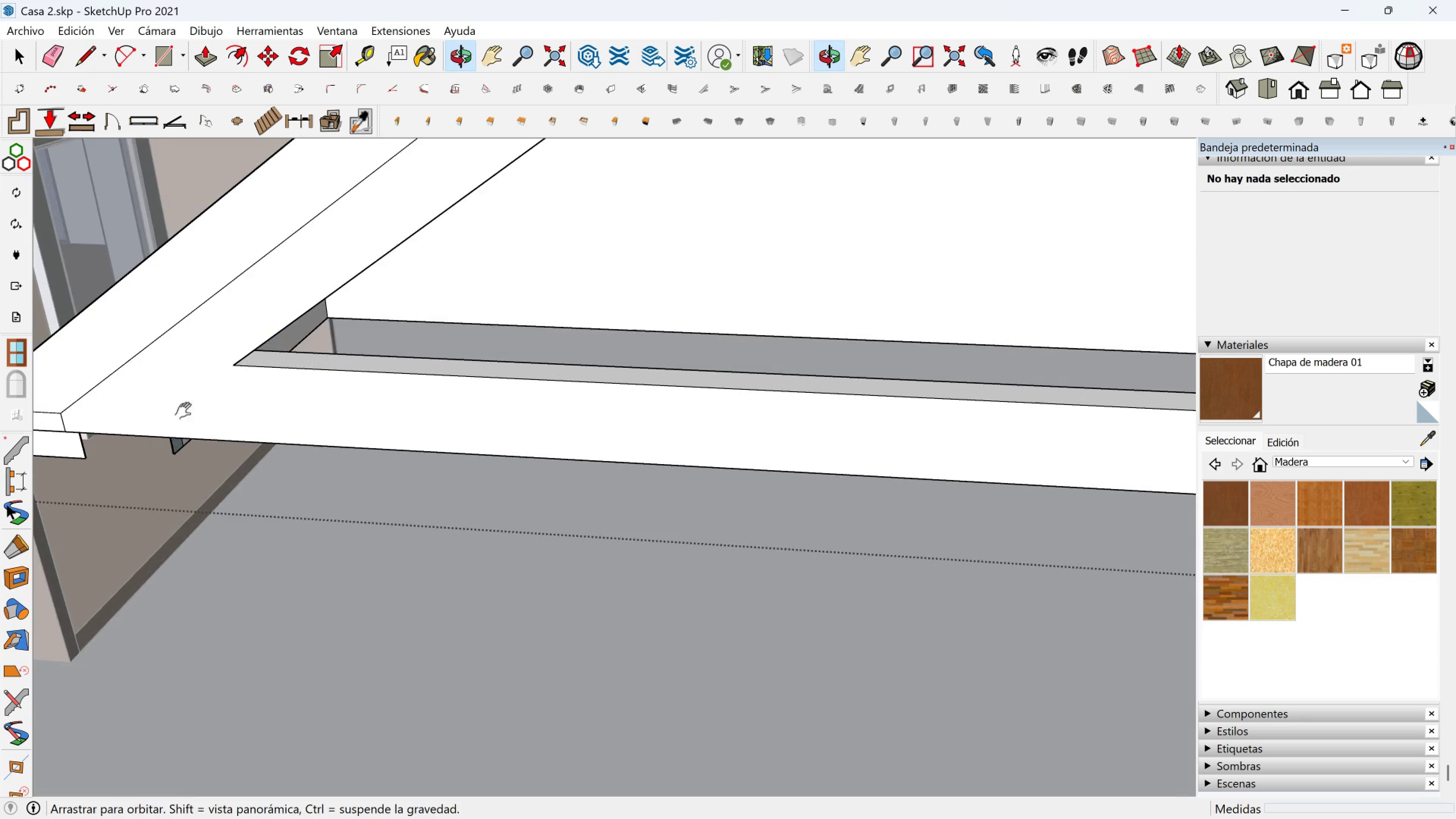 
key(Shift+ShiftLeft)
 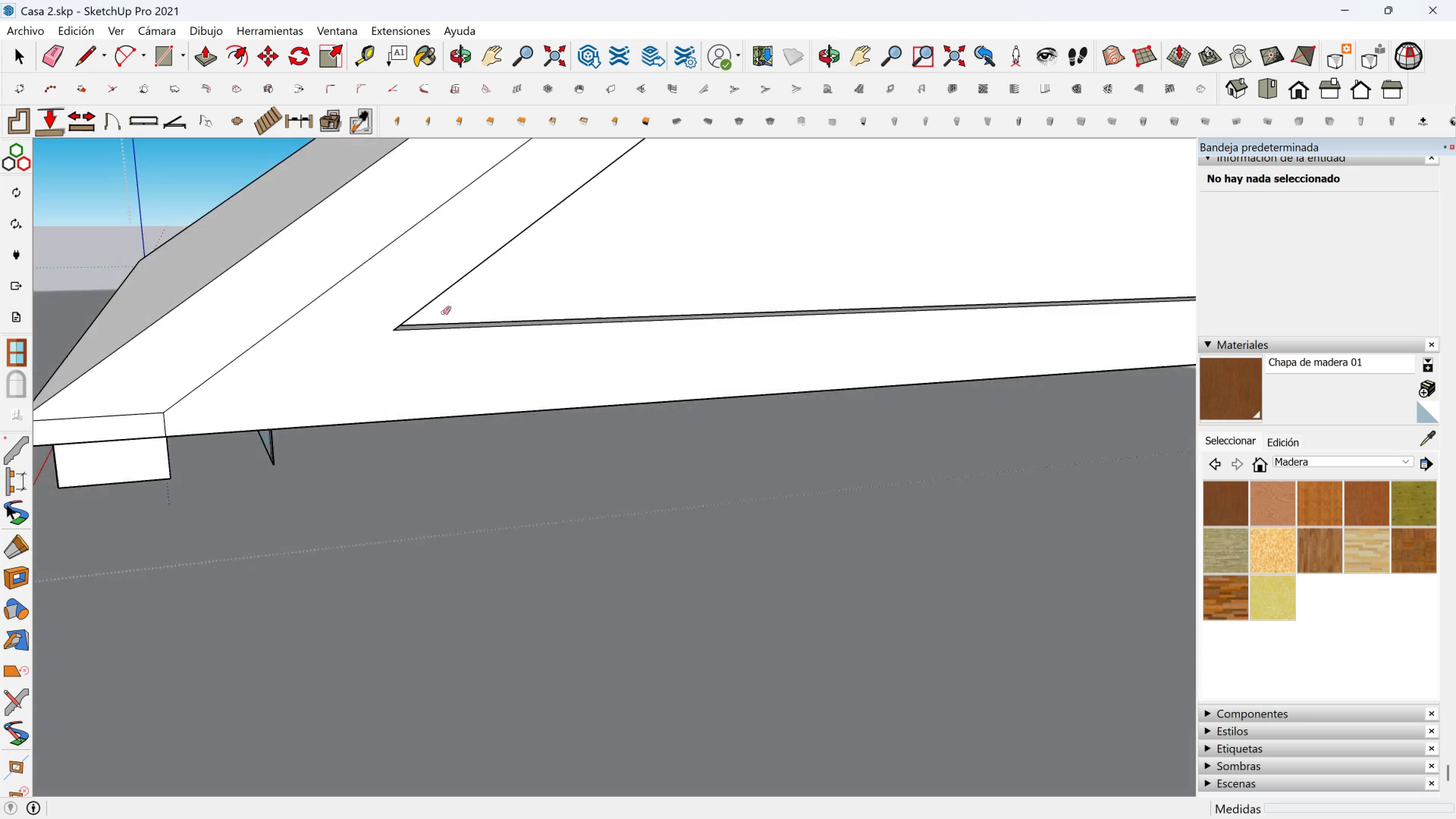 
scroll: coordinate [202, 424], scroll_direction: up, amount: 4.0
 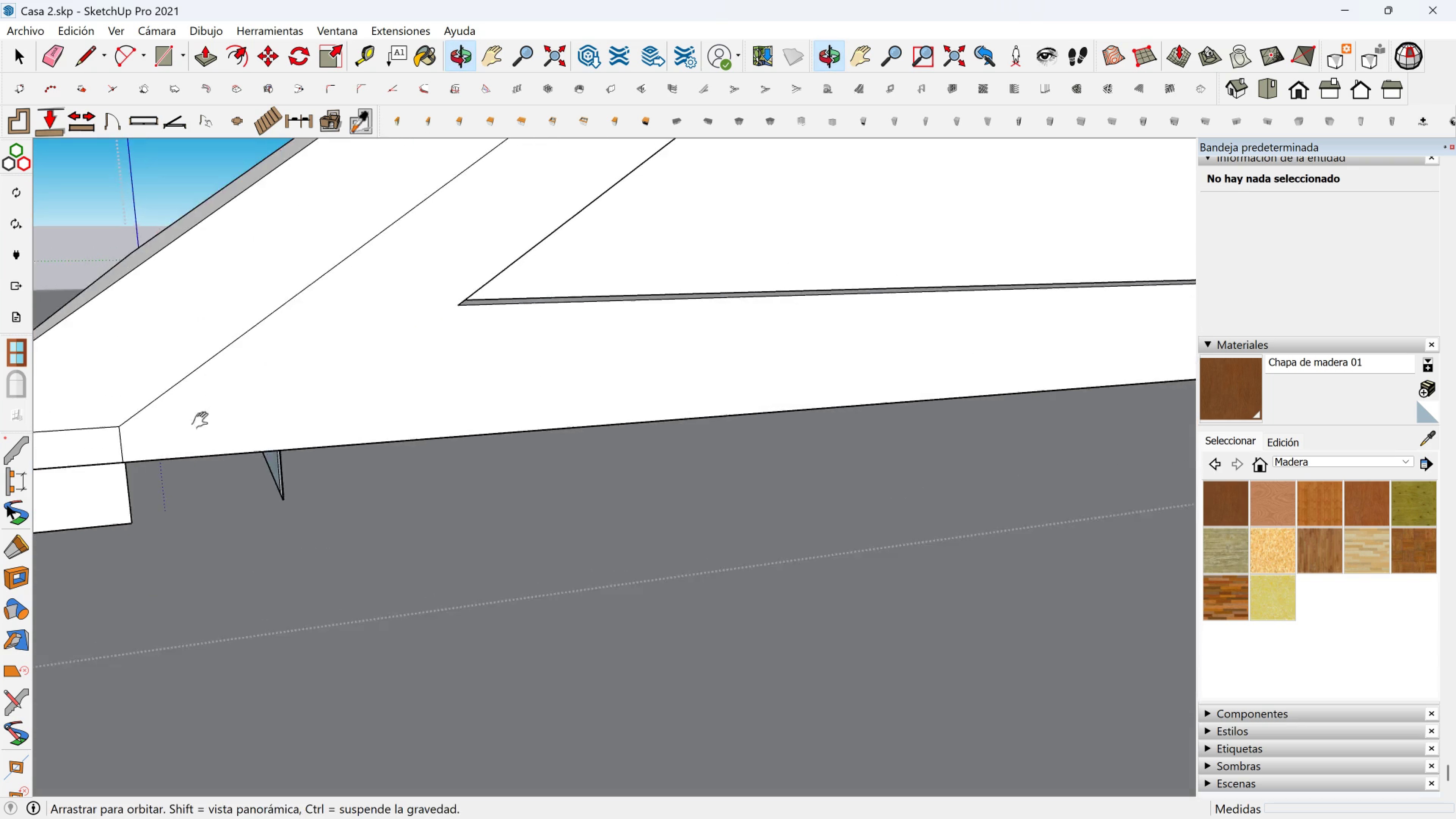 
key(Shift+ShiftLeft)
 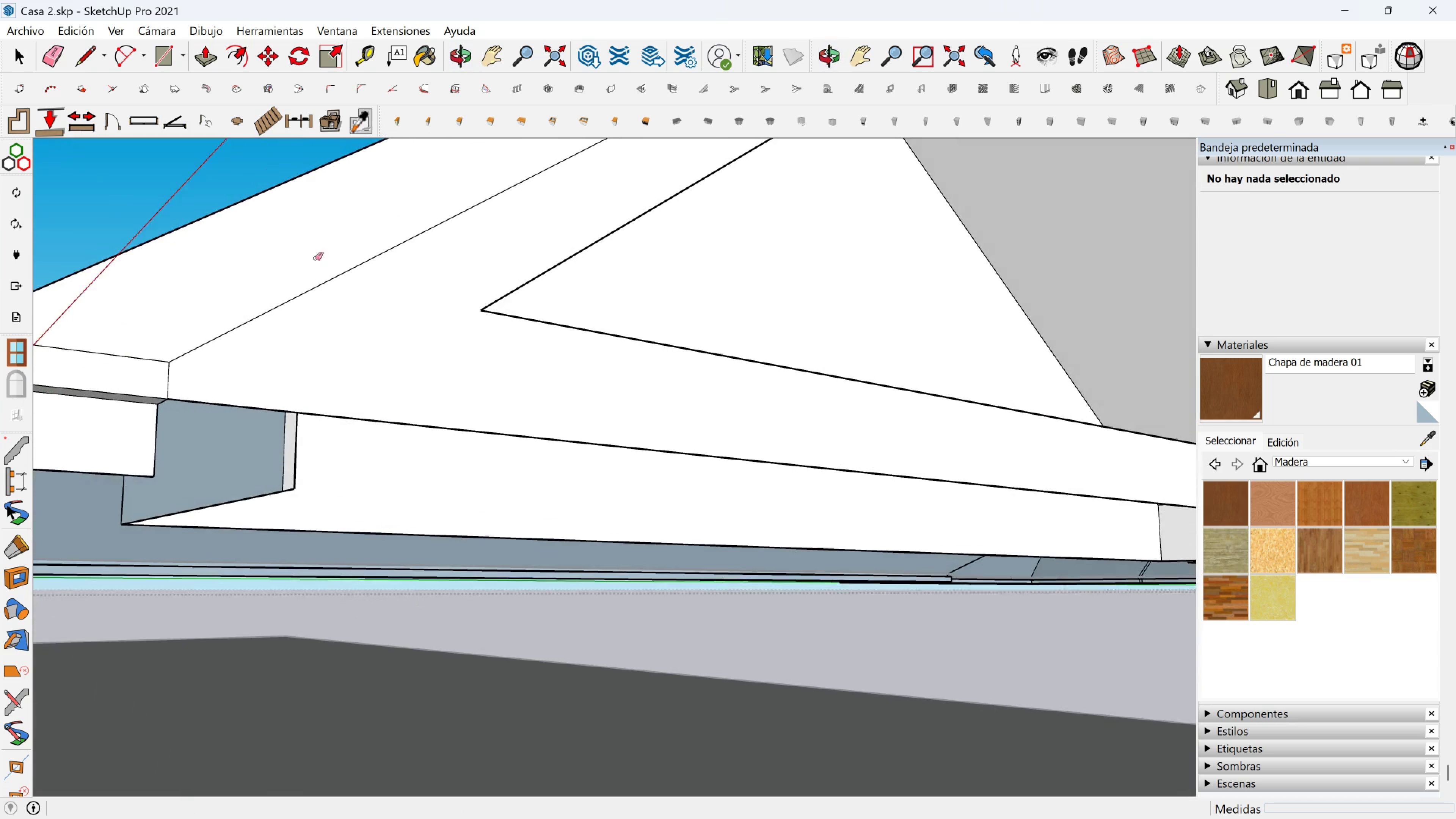 
scroll: coordinate [217, 345], scroll_direction: up, amount: 1.0